 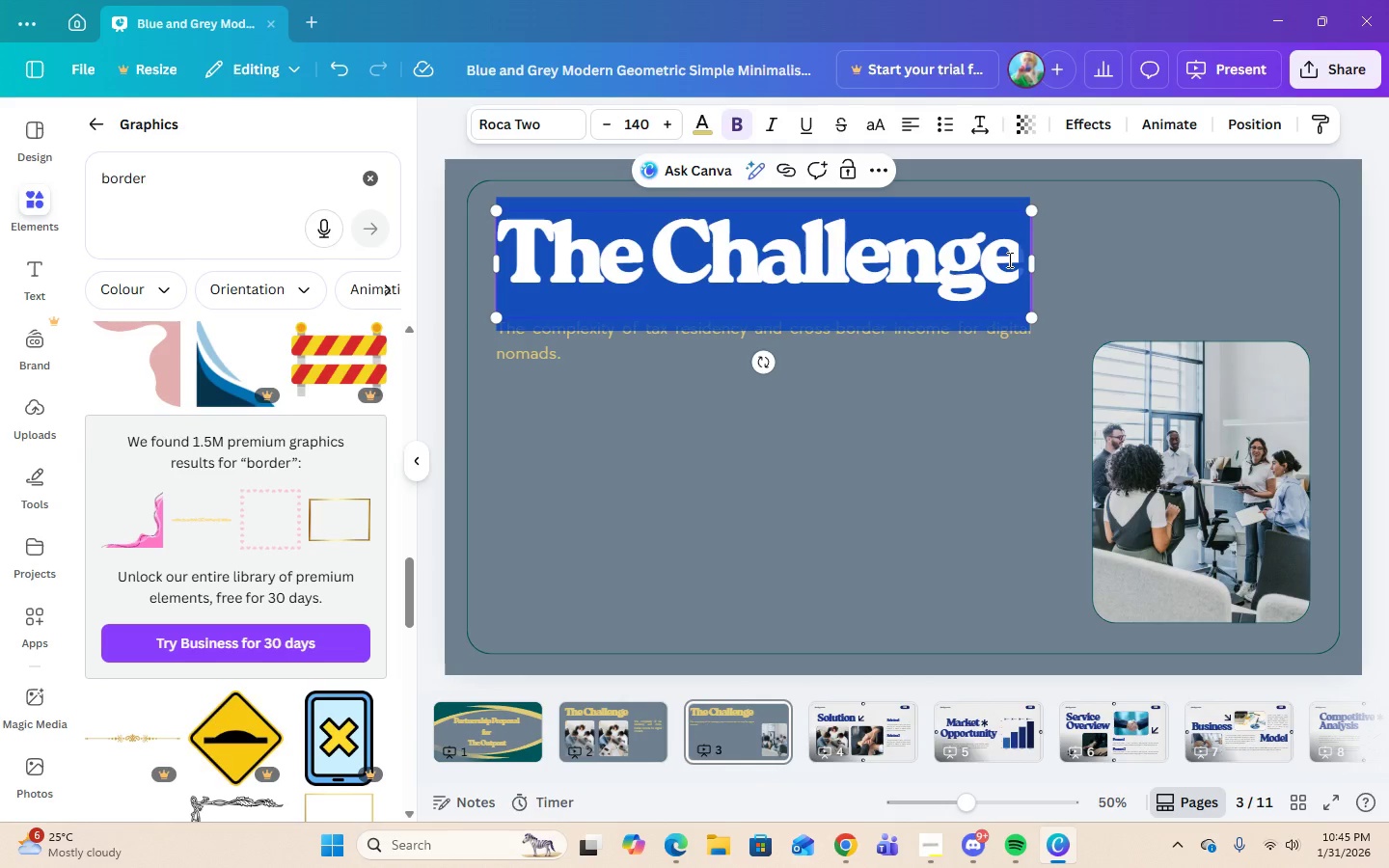 
left_click([1019, 259])
 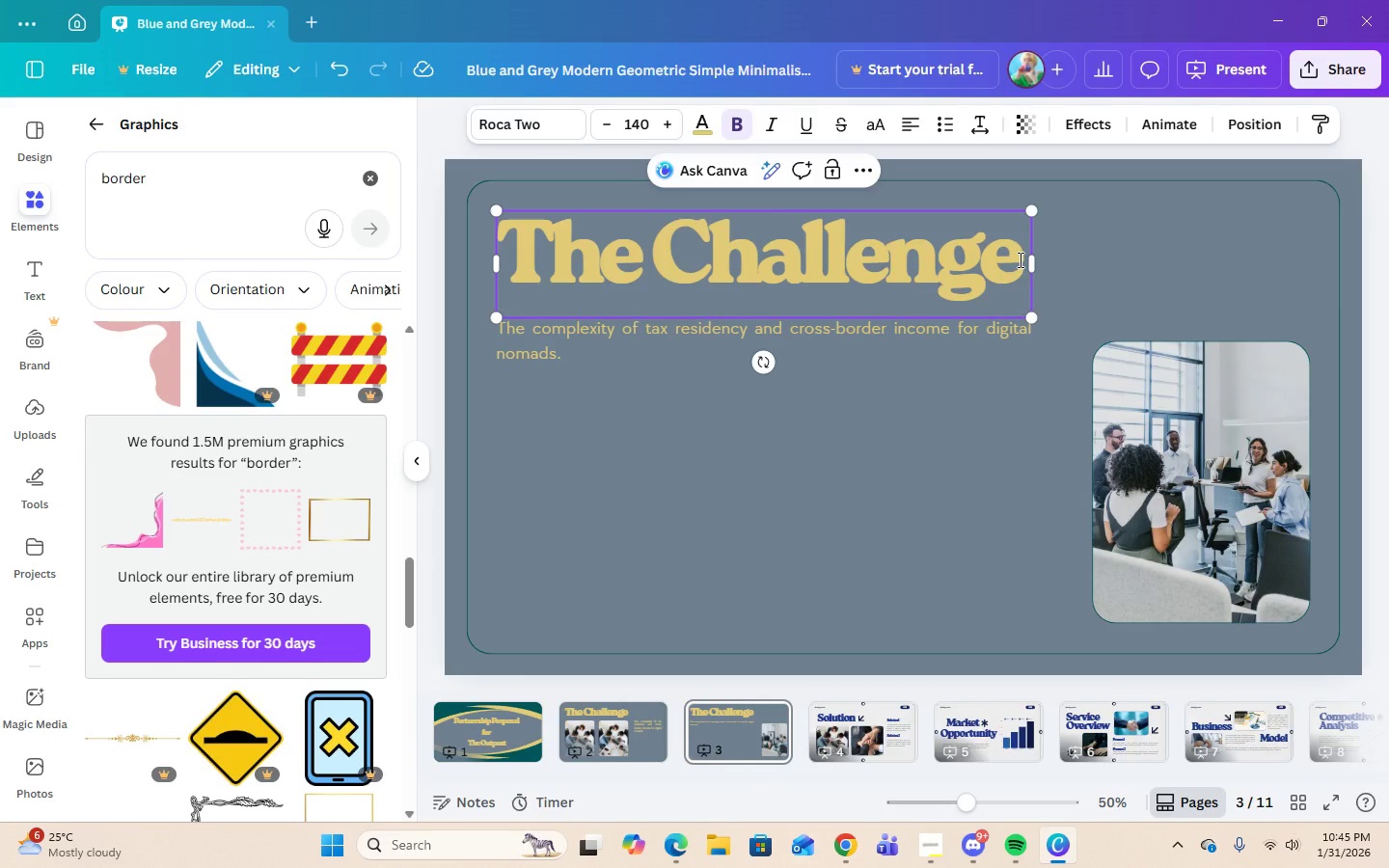 
key(Backspace)
key(Backspace)
key(Backspace)
key(Backspace)
key(Backspace)
key(Backspace)
key(Backspace)
key(Backspace)
key(Backspace)
type([)
key(Backspace)
type(p)
key(Backspace)
type(p)
key(Backspace)
type(p)
key(Backspace)
type( Proposal)
 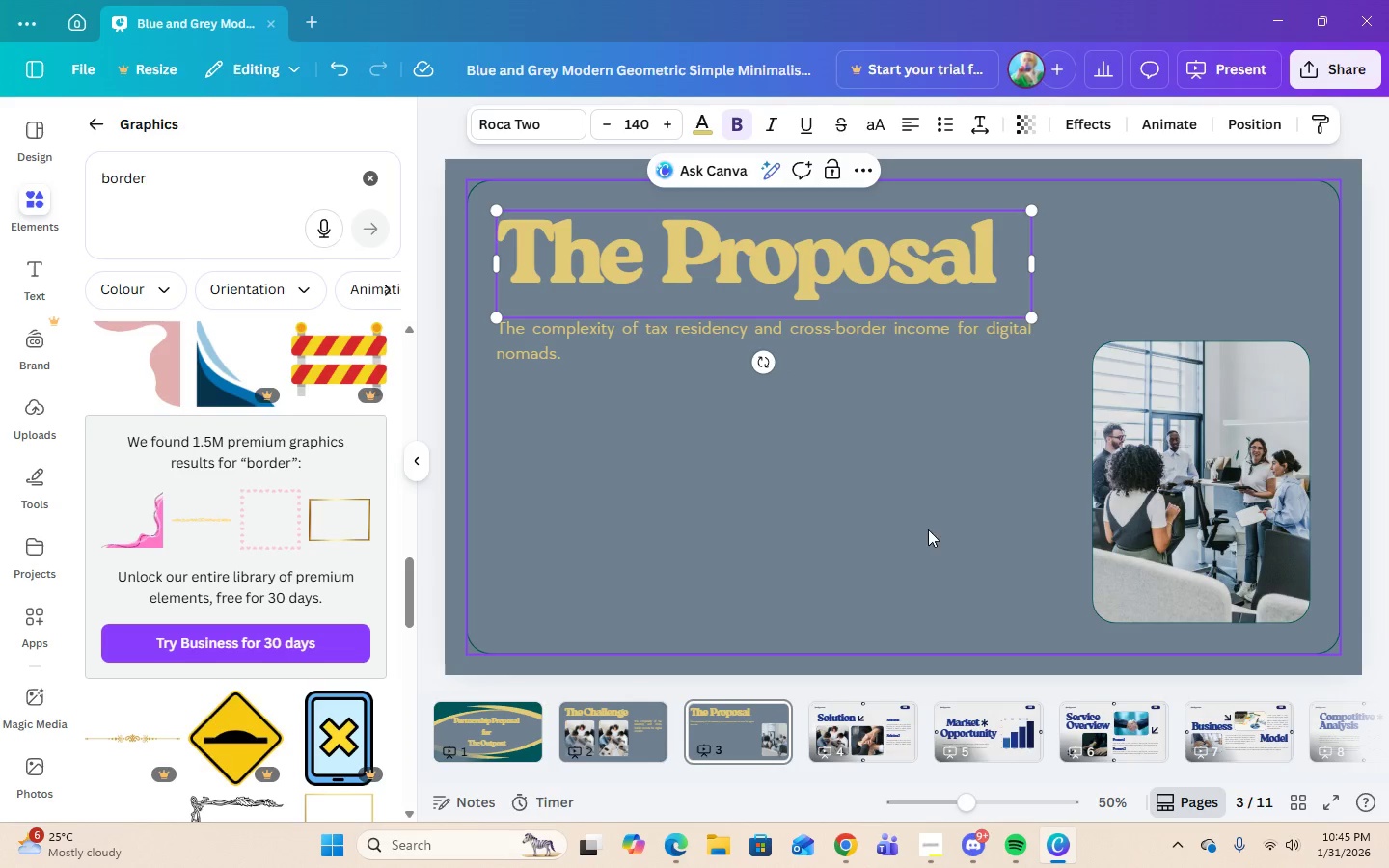 
left_click([910, 528])
 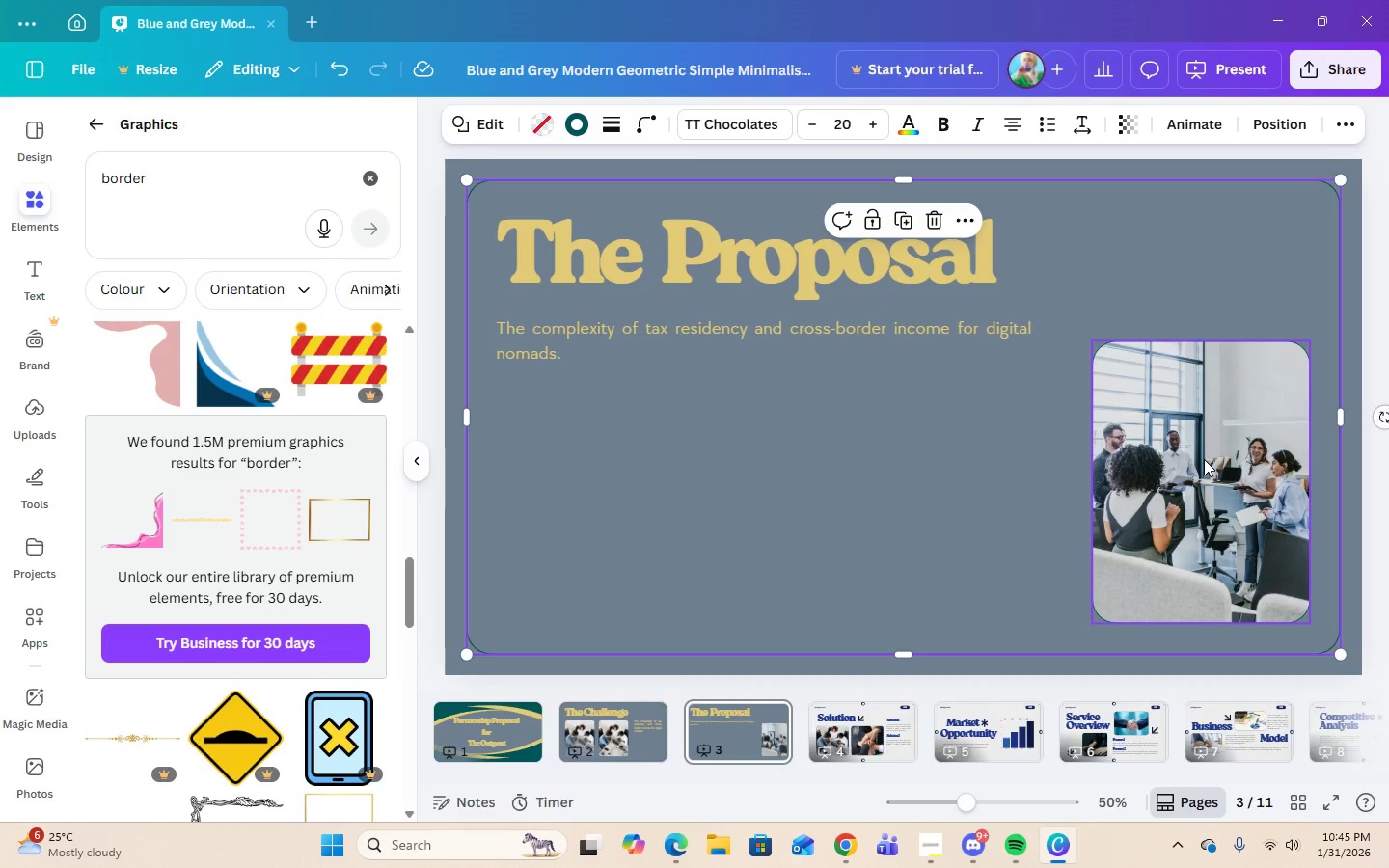 
left_click_drag(start_coordinate=[1204, 459], to_coordinate=[1203, 440])
 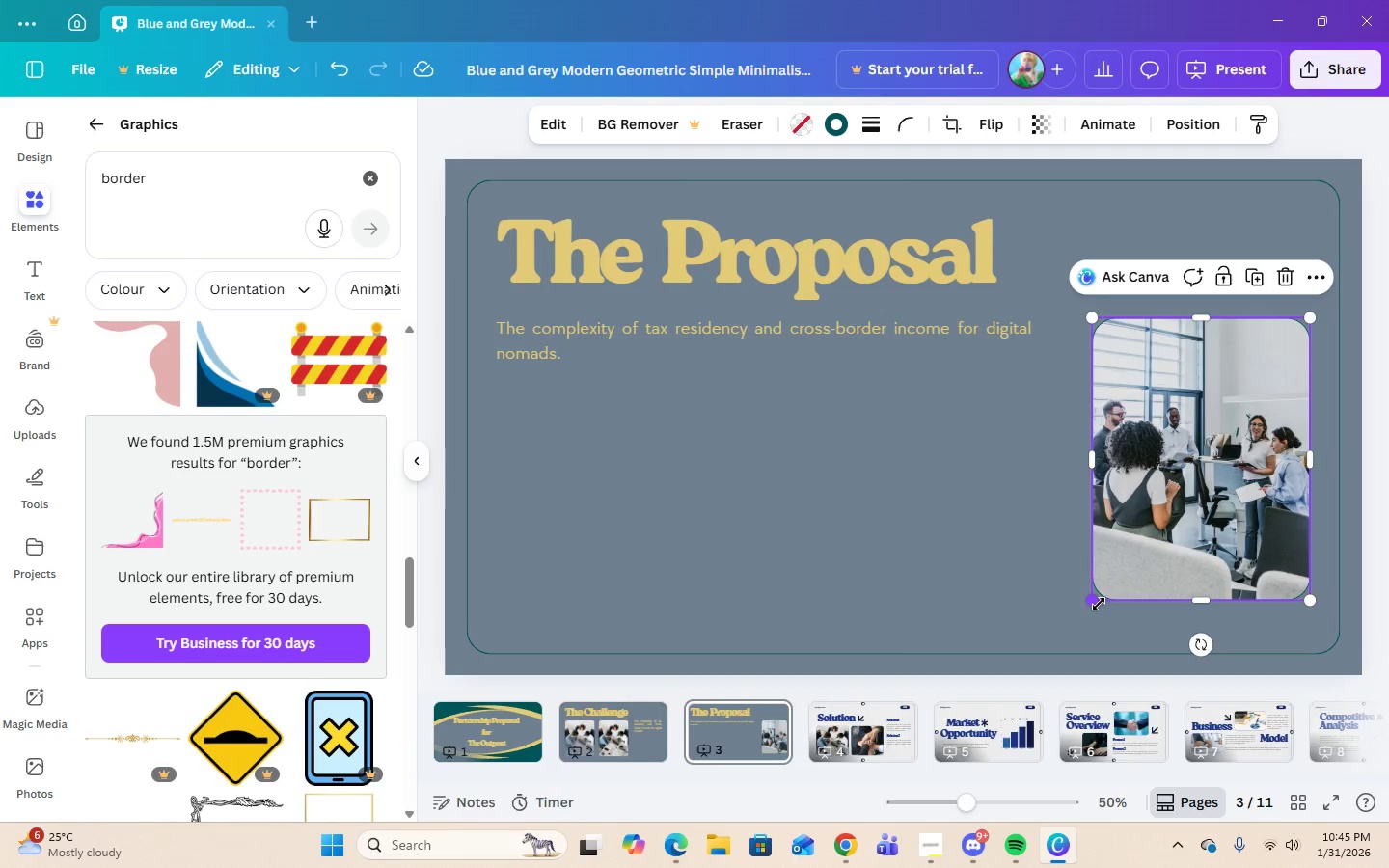 
left_click_drag(start_coordinate=[1095, 604], to_coordinate=[1085, 632])
 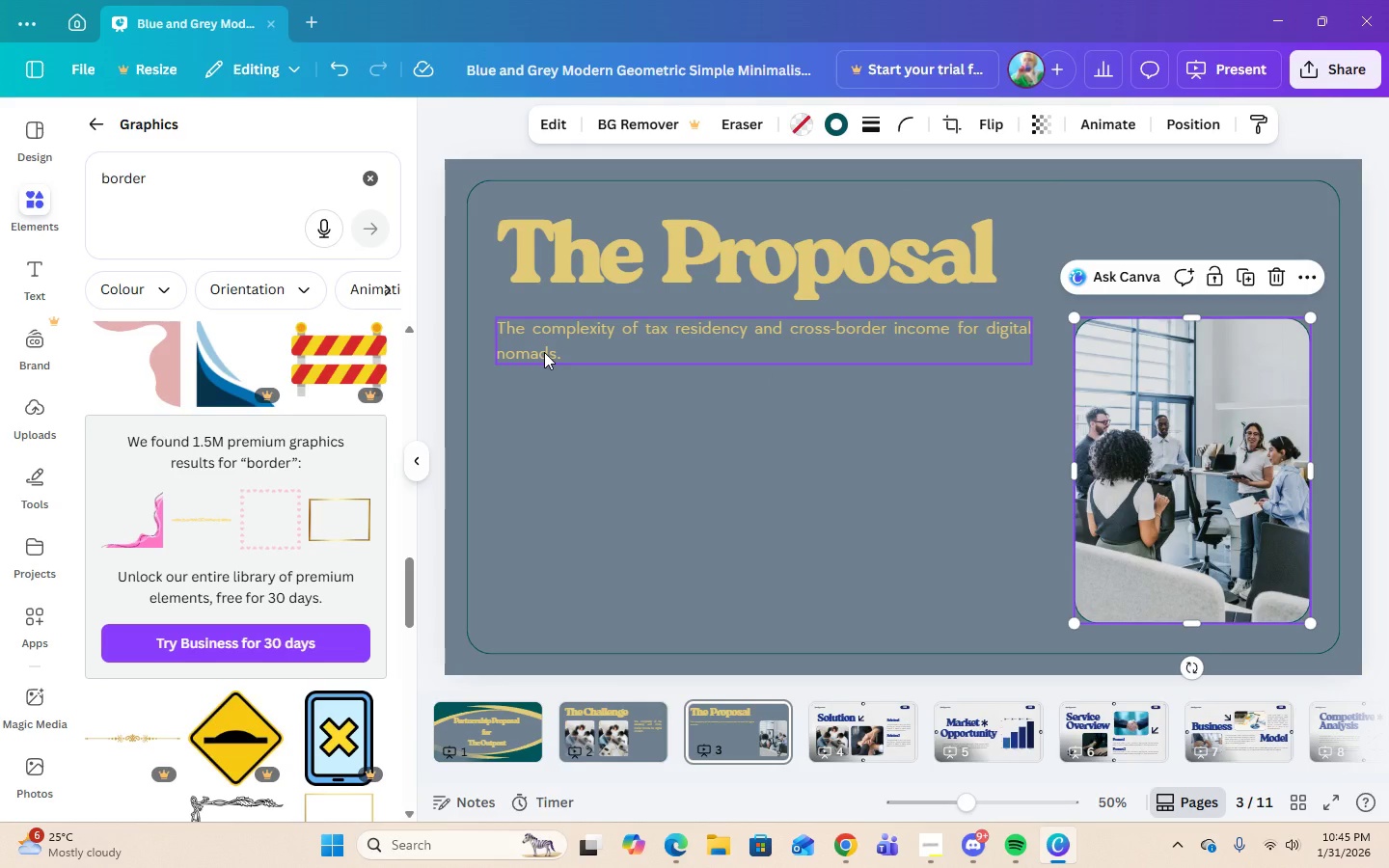 
double_click([544, 352])
 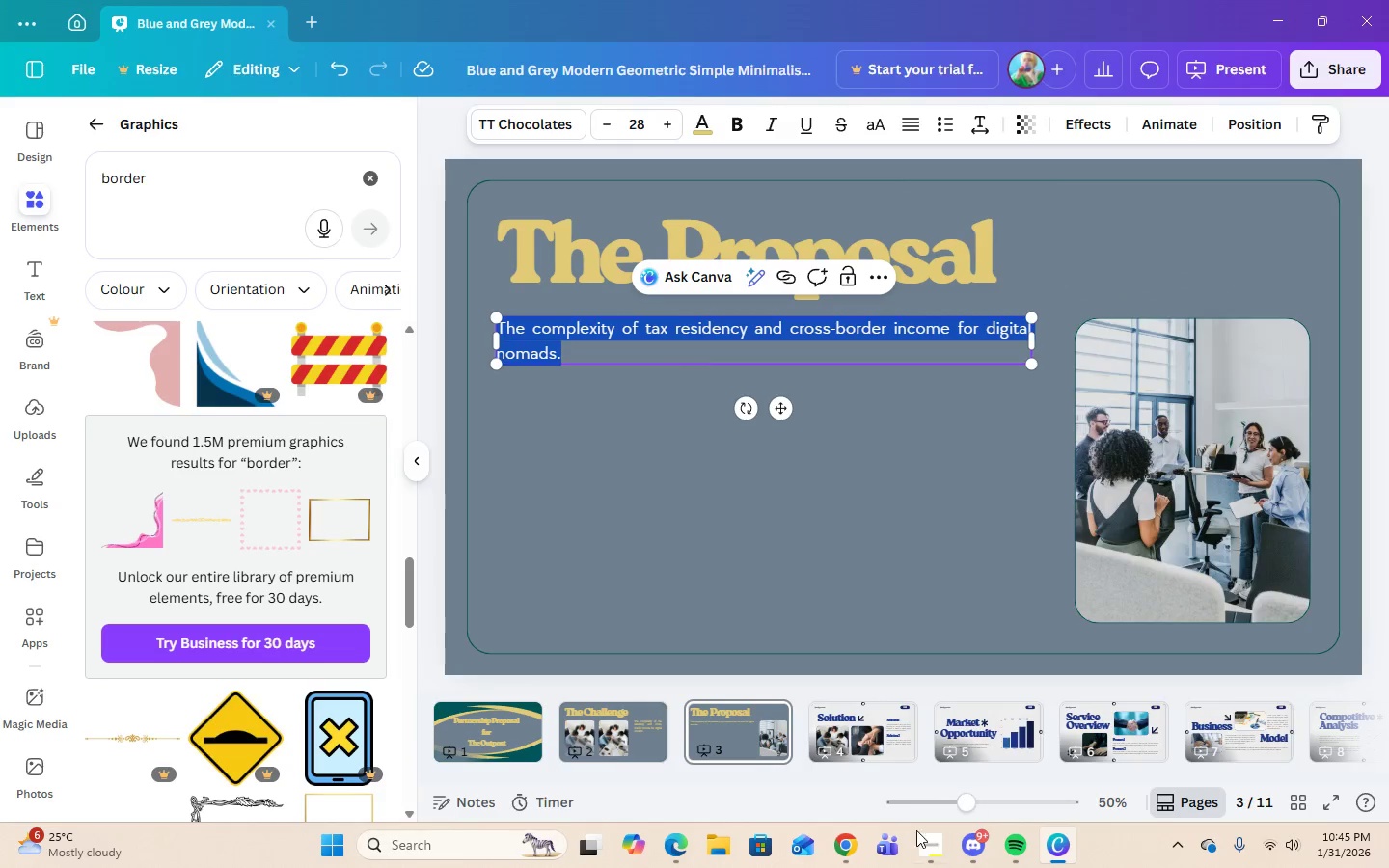 
left_click([928, 854])